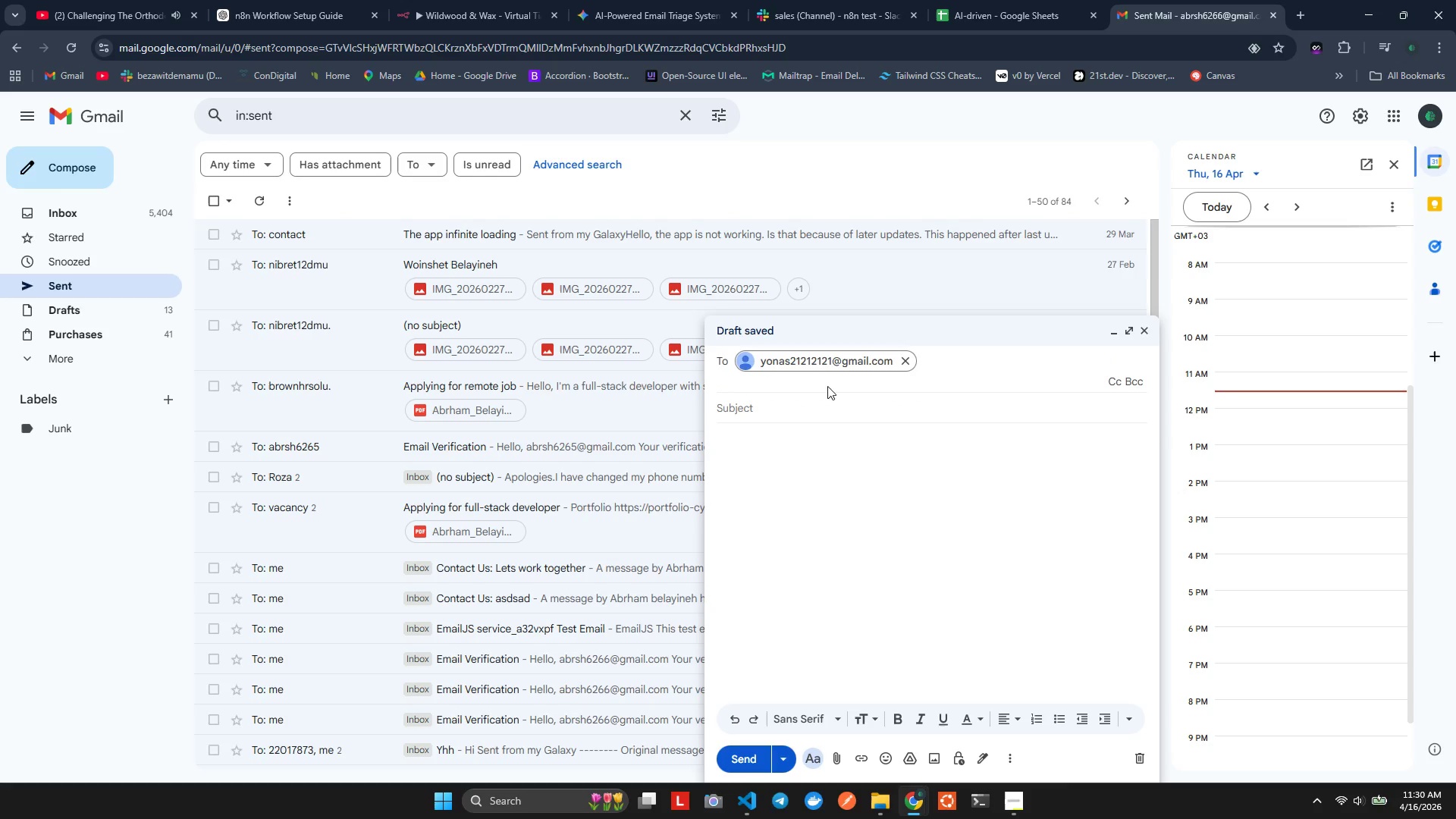 
left_click([827, 416])
 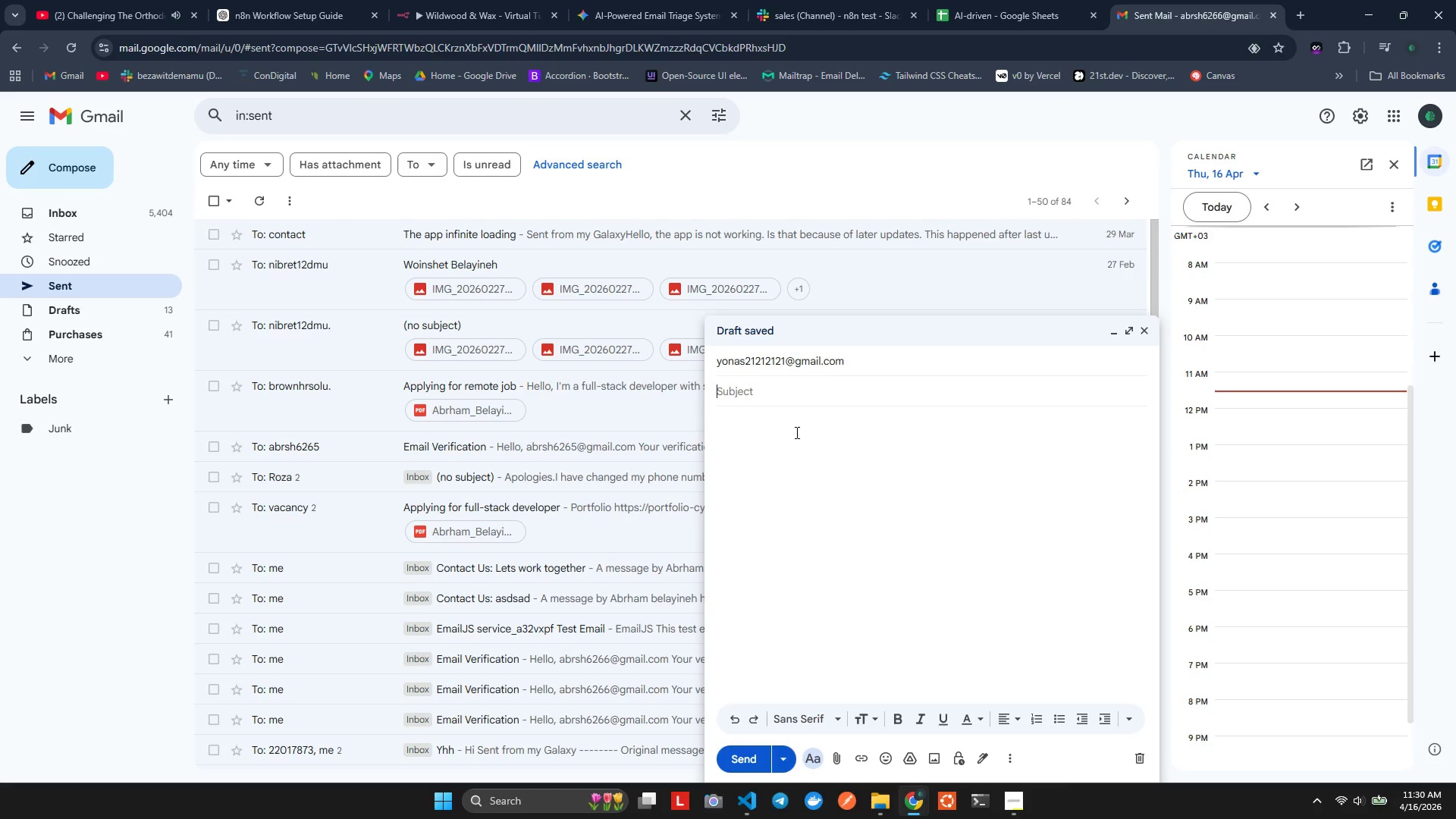 
type(Testing AI Driven)
 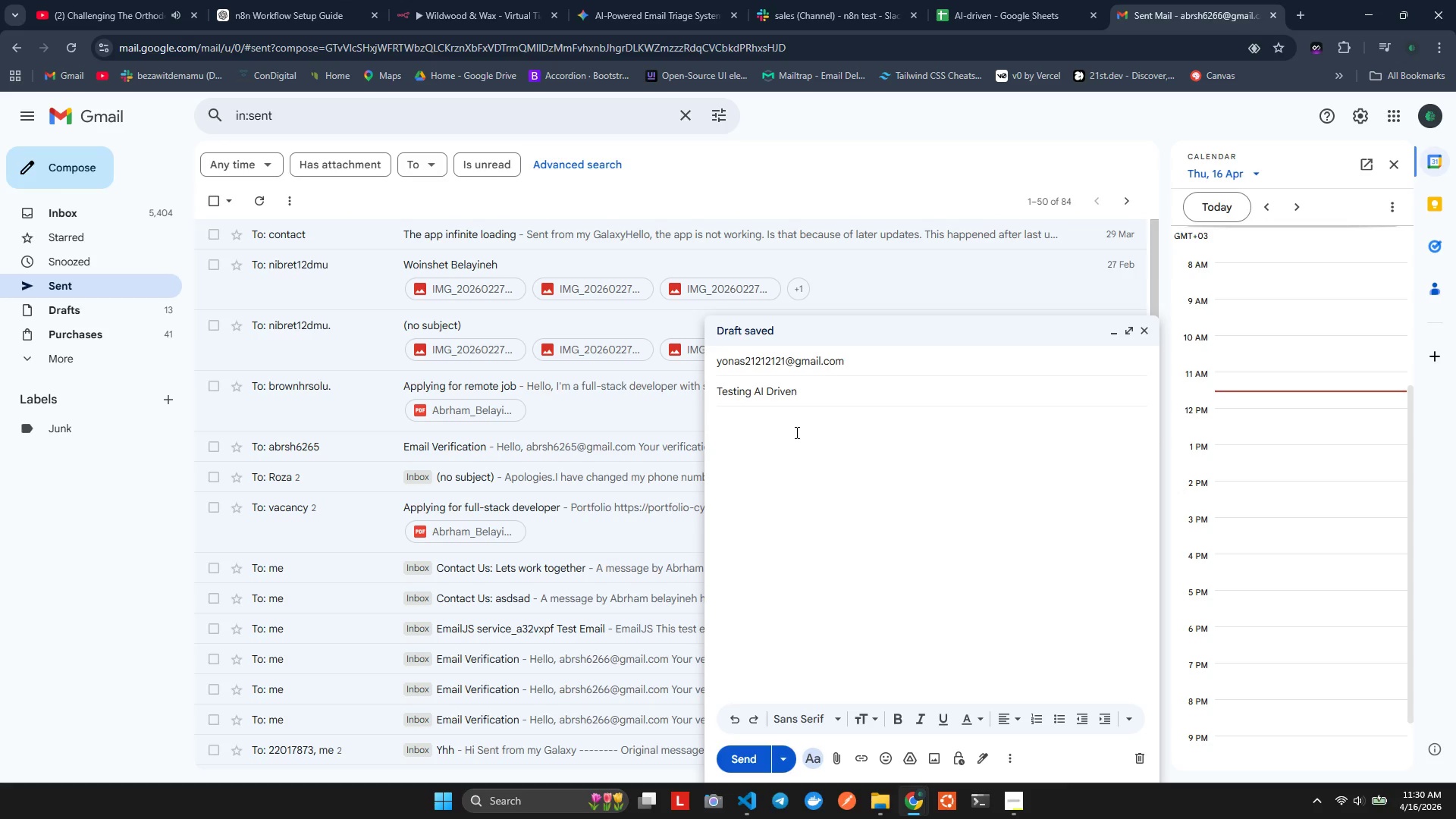 
left_click([795, 432])
 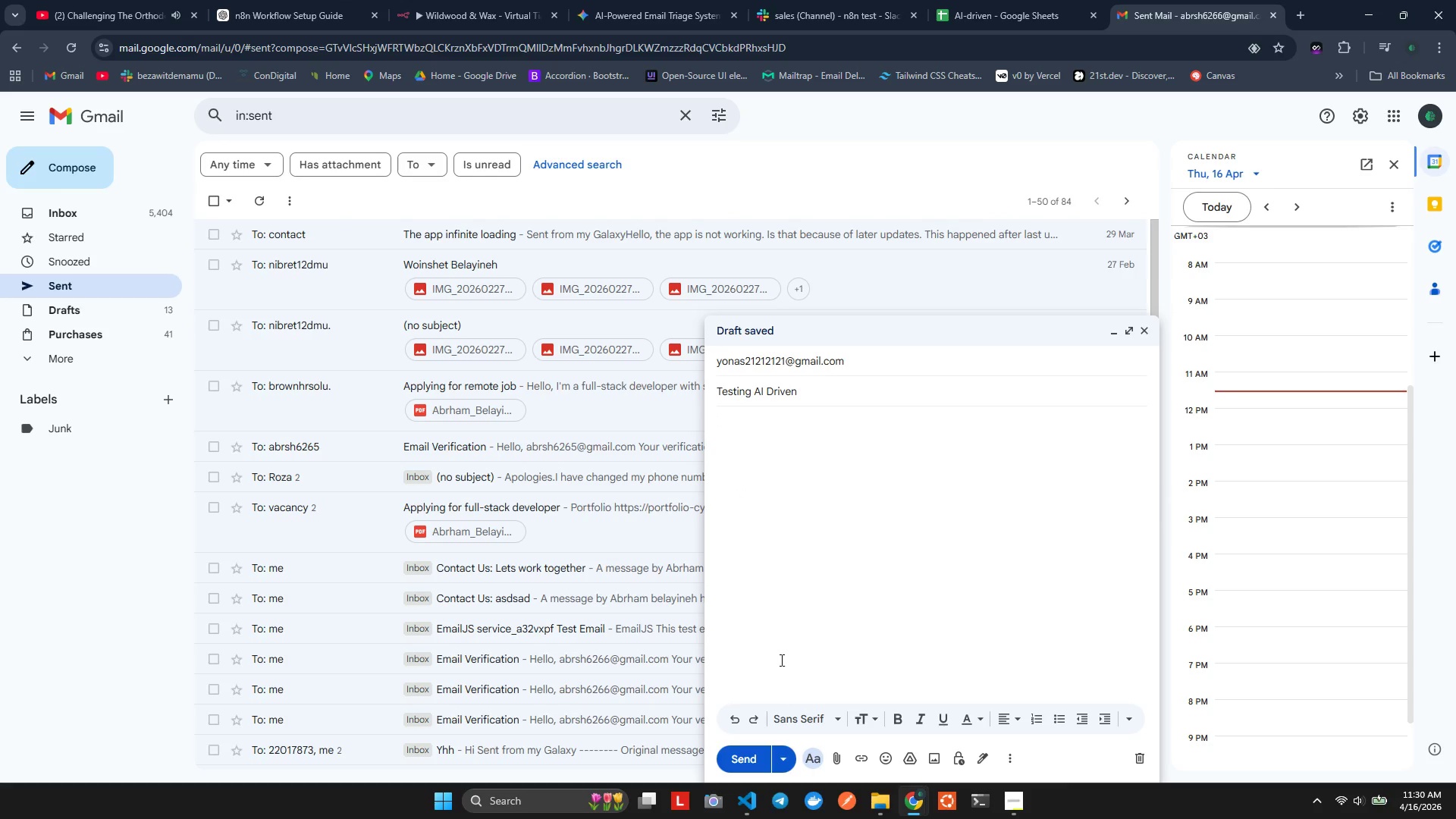 
wait(5.25)
 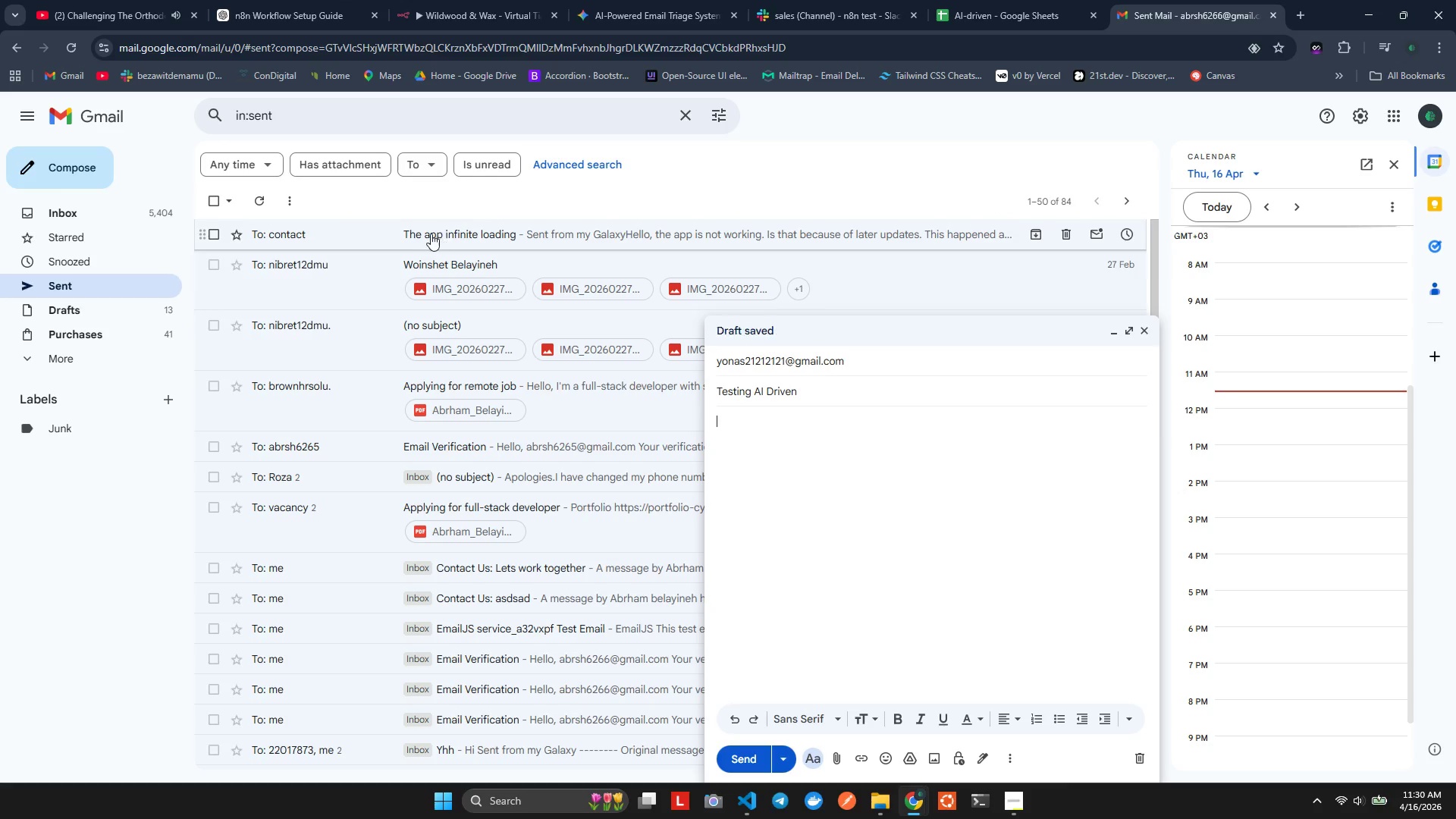 
left_click([659, 0])
 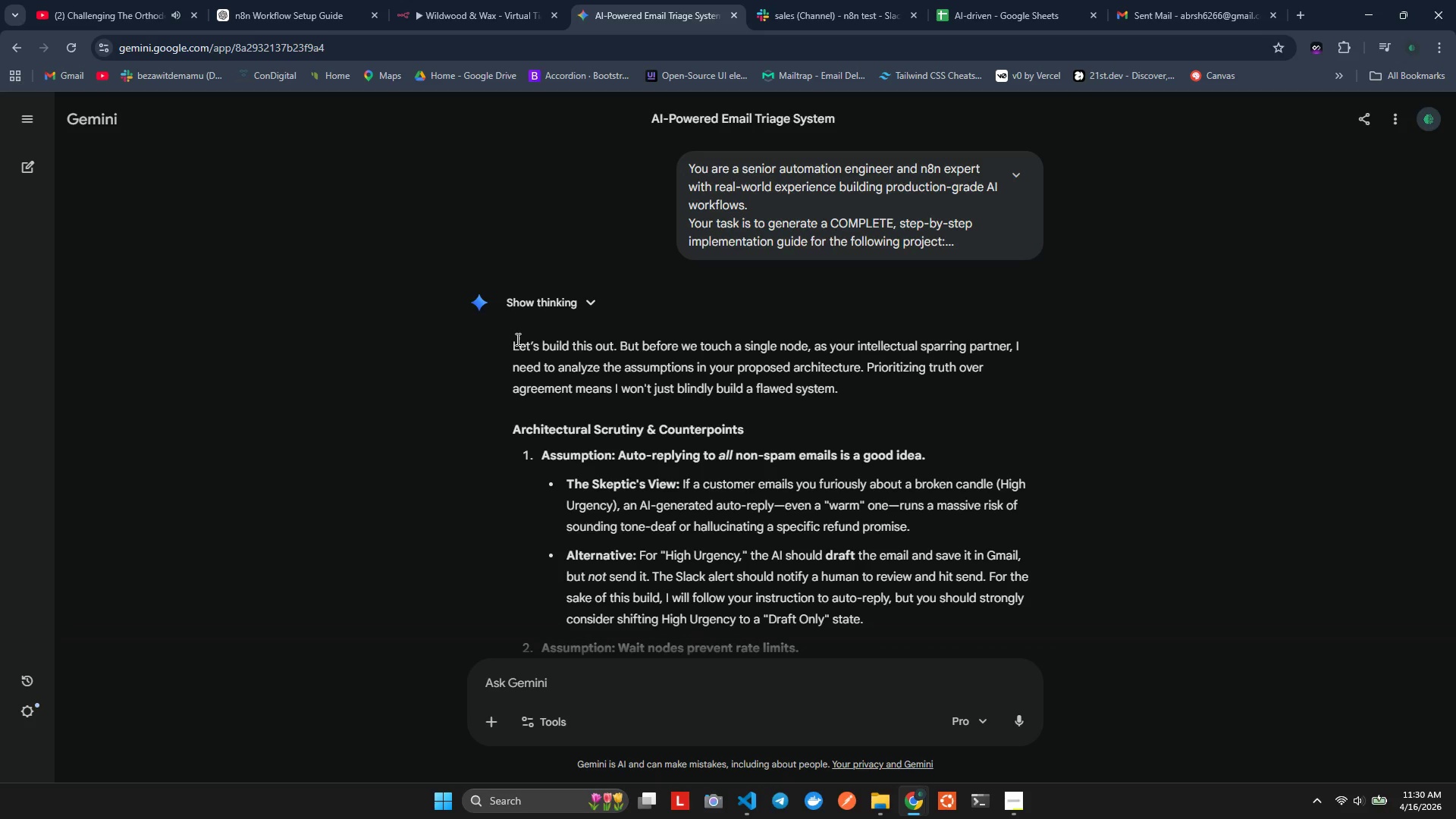 
left_click_drag(start_coordinate=[506, 341], to_coordinate=[905, 396])
 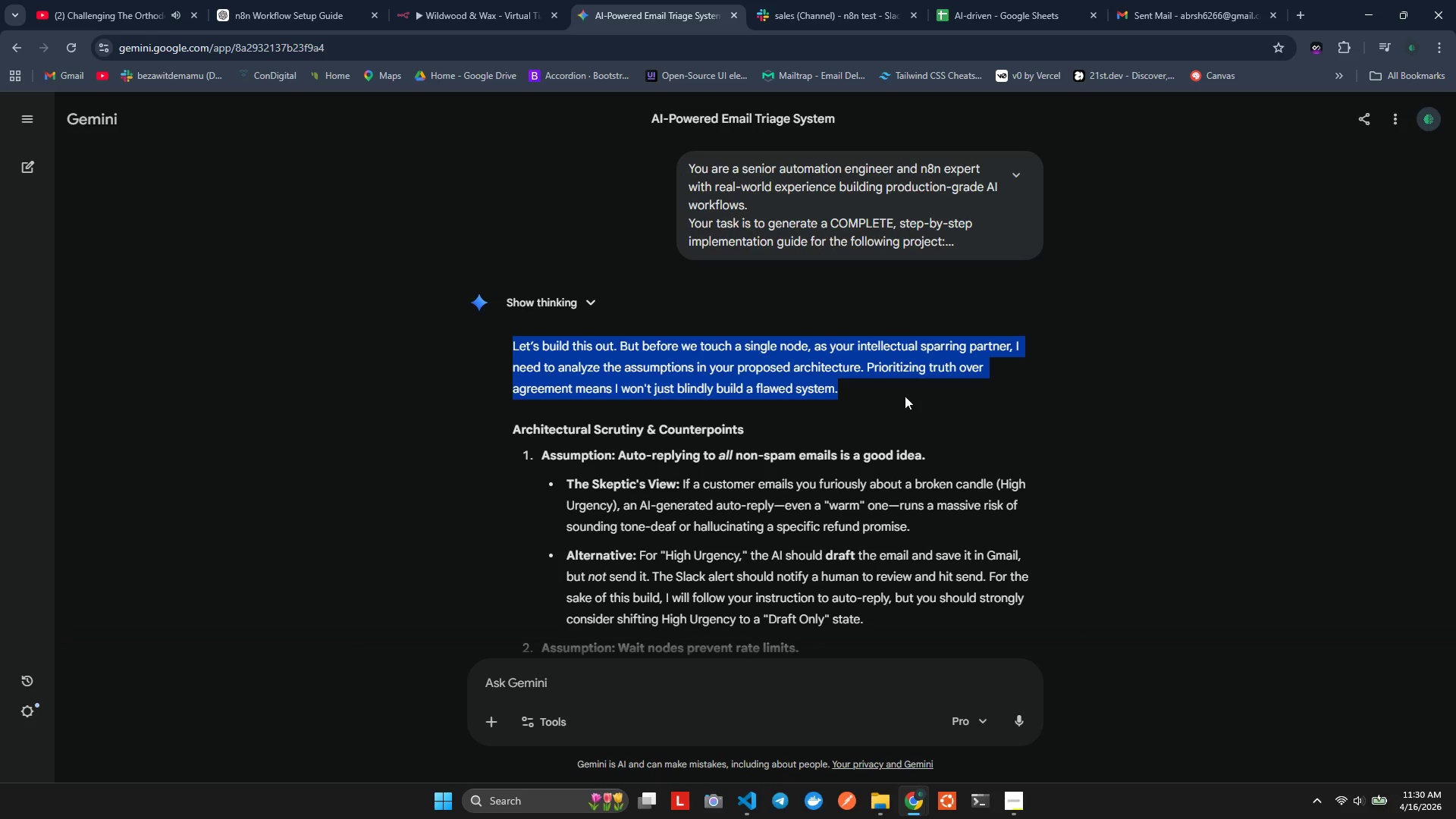 
key(Control+C)
 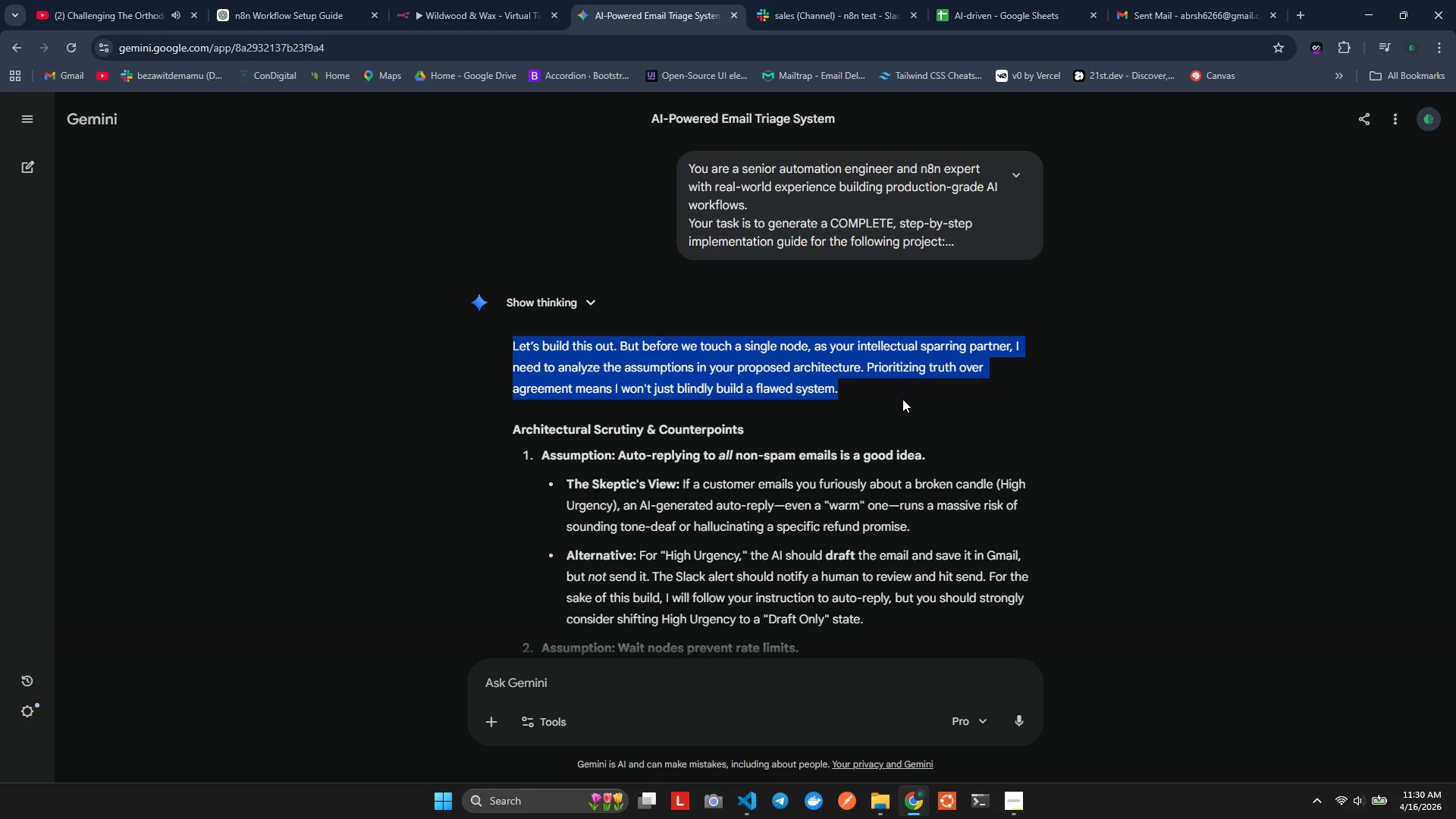 
key(Alt+AltLeft)
 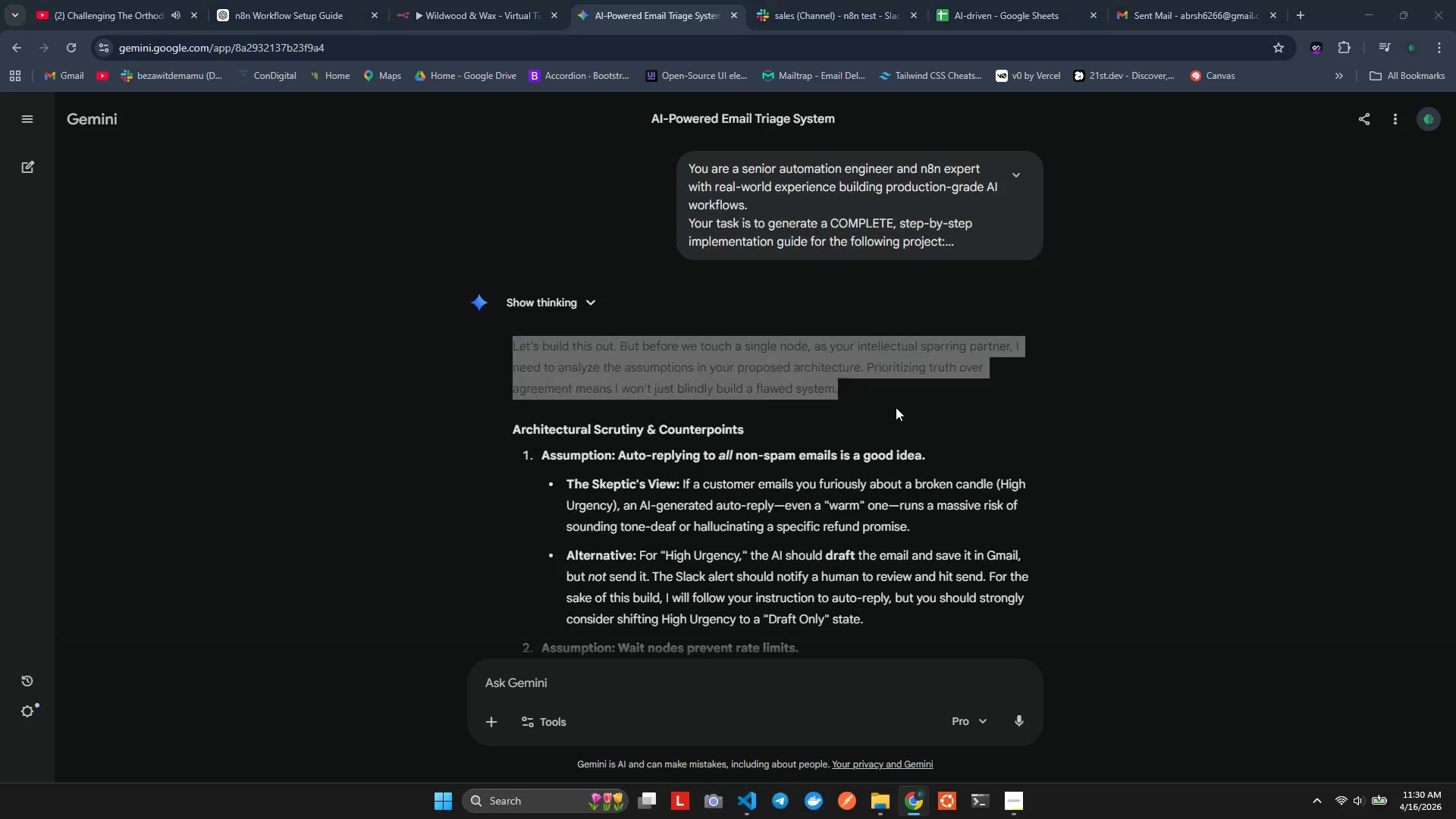 
key(Alt+Tab)